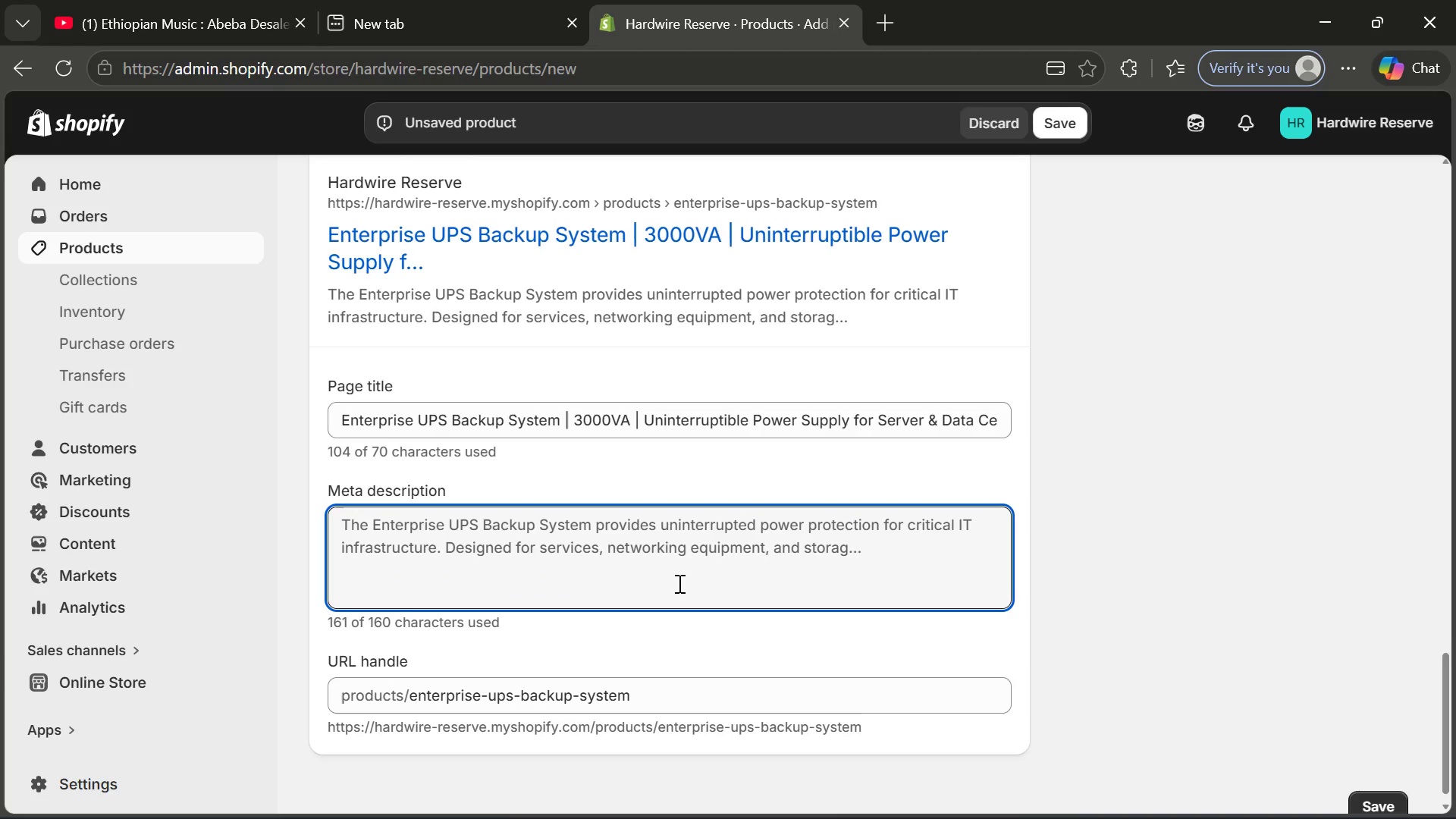 
wait(9.8)
 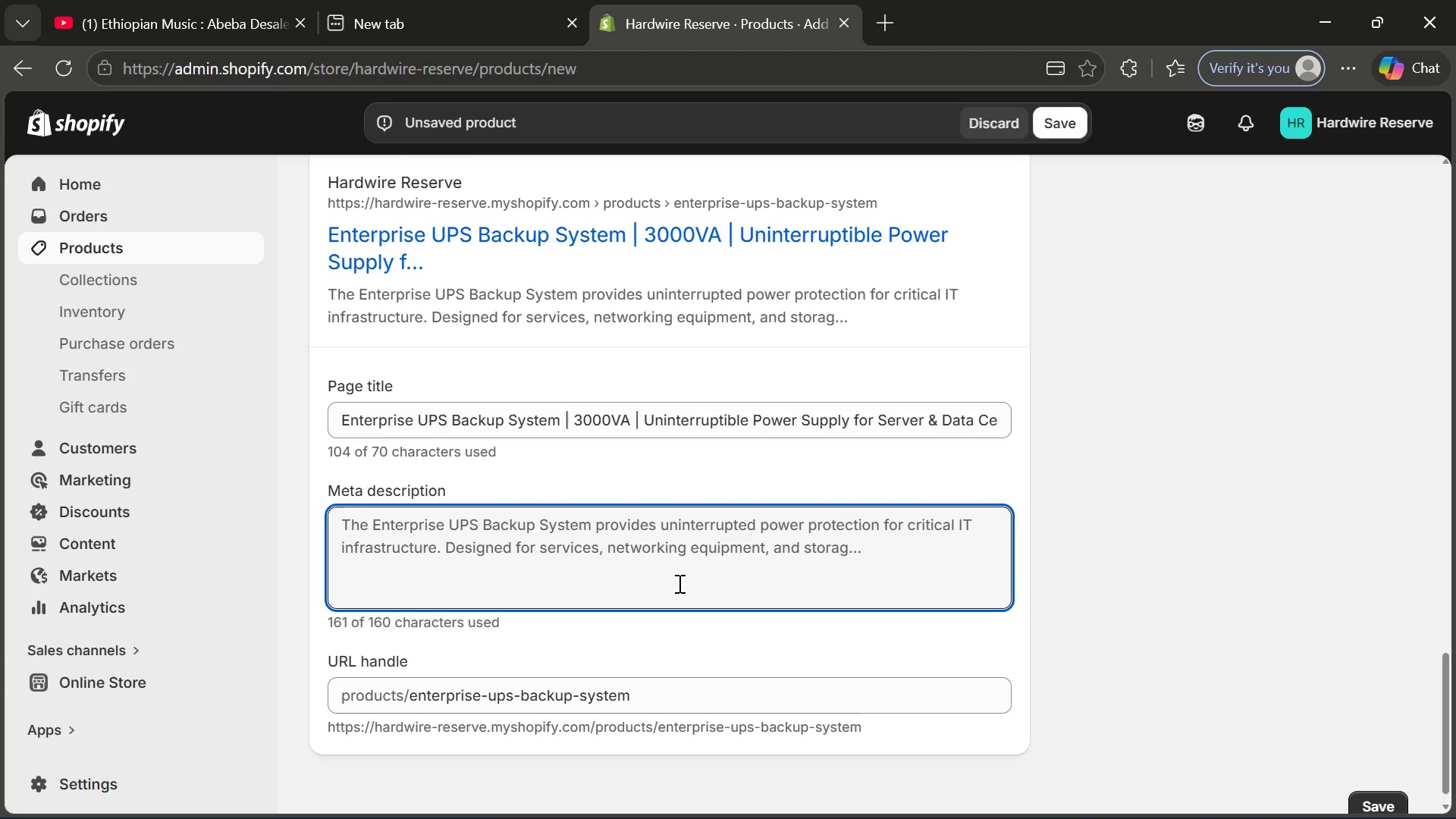 
type(High-)
 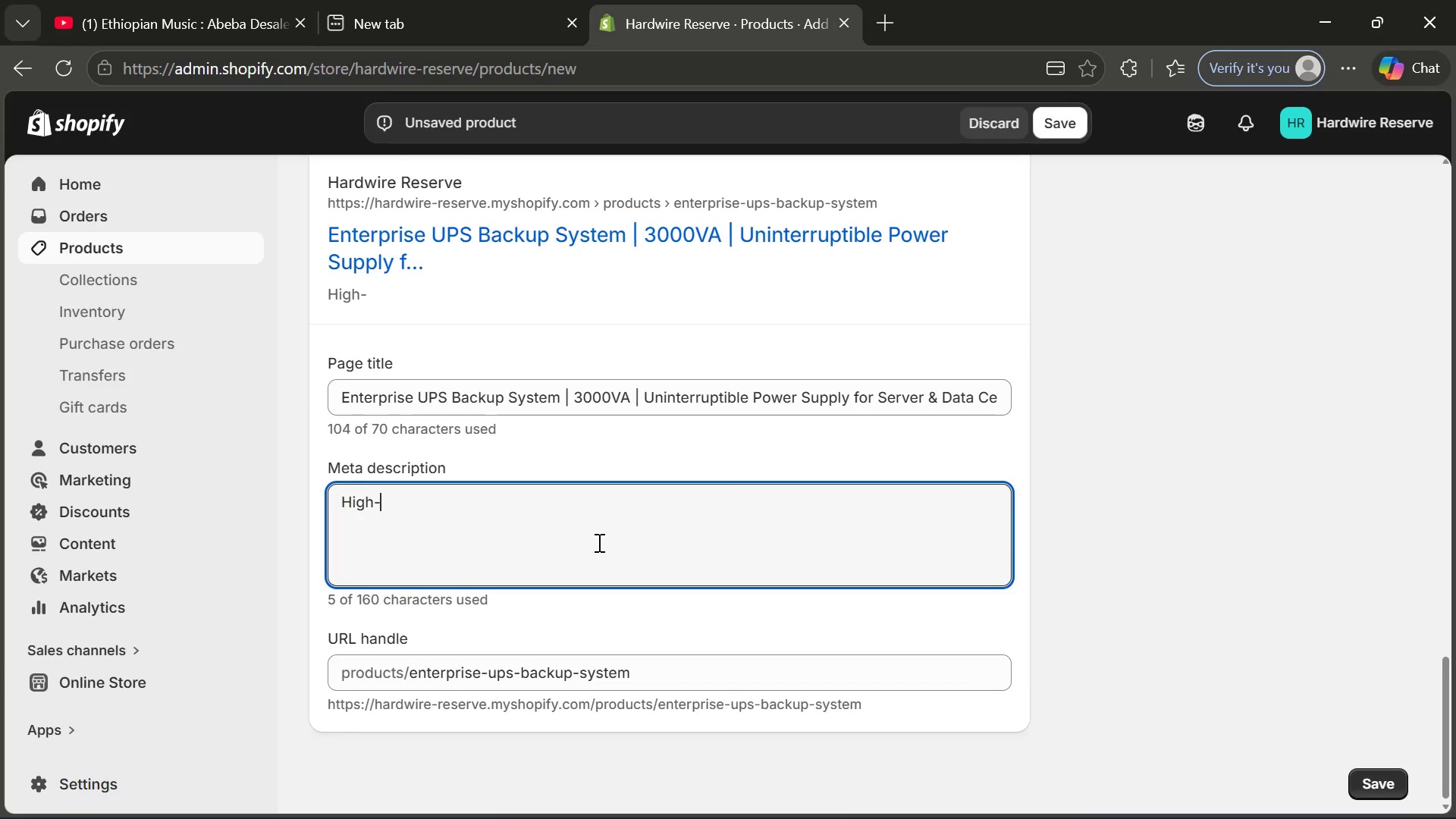 
type(capacity UPS system for enterprise serb)
key(Backspace)
type(cer)
key(Backspace)
key(Backspace)
key(Backspace)
key(Backspace)
type(v)
key(Backspace)
type(rvers provid)
key(Backspace)
key(Backspace)
 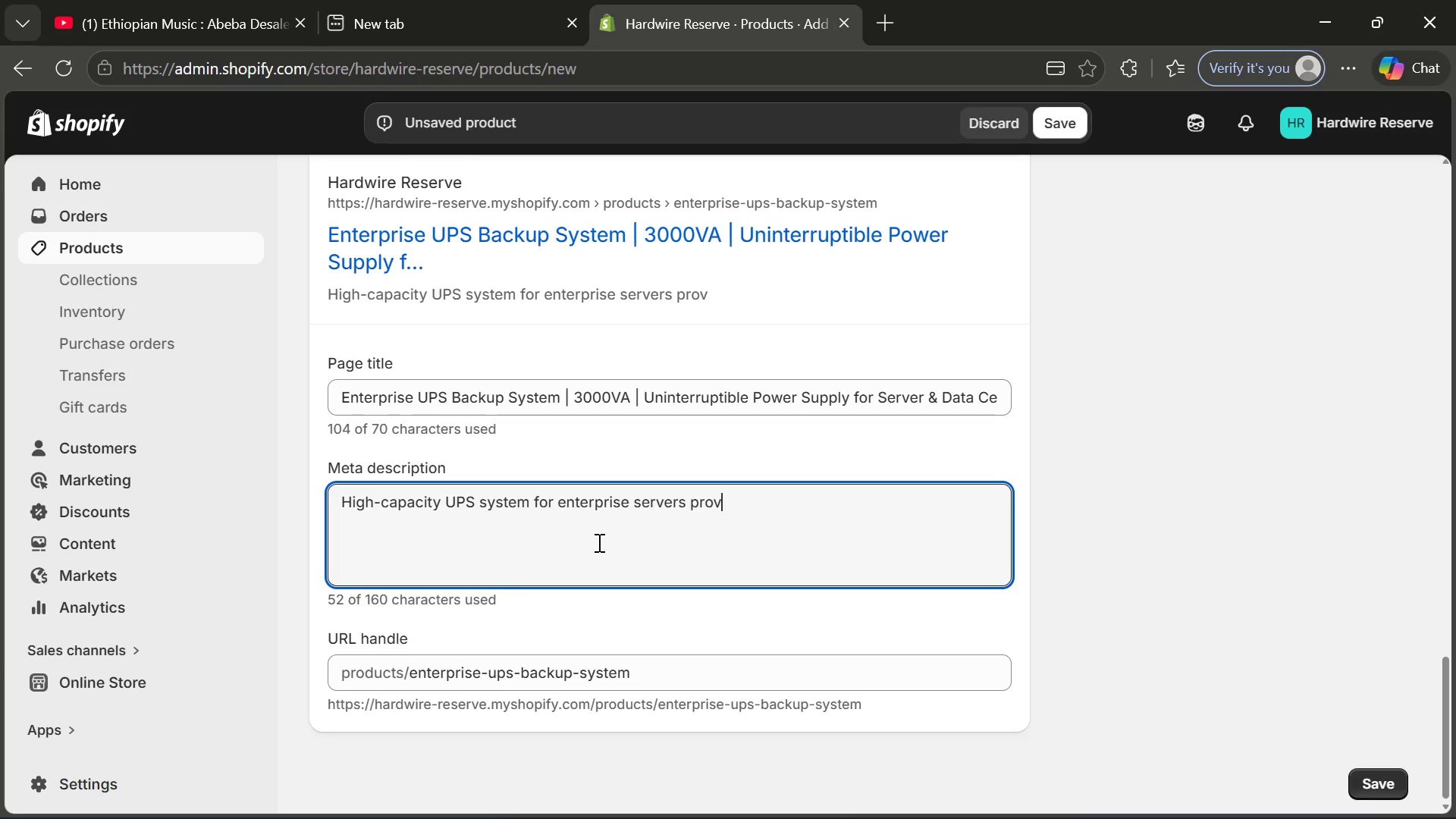 
type(idib)
key(Backspace)
type(nf)
key(Backspace)
type(g backup power, sy)
key(Backspace)
type(urge protection, and stable energy for IT infrastructure)
 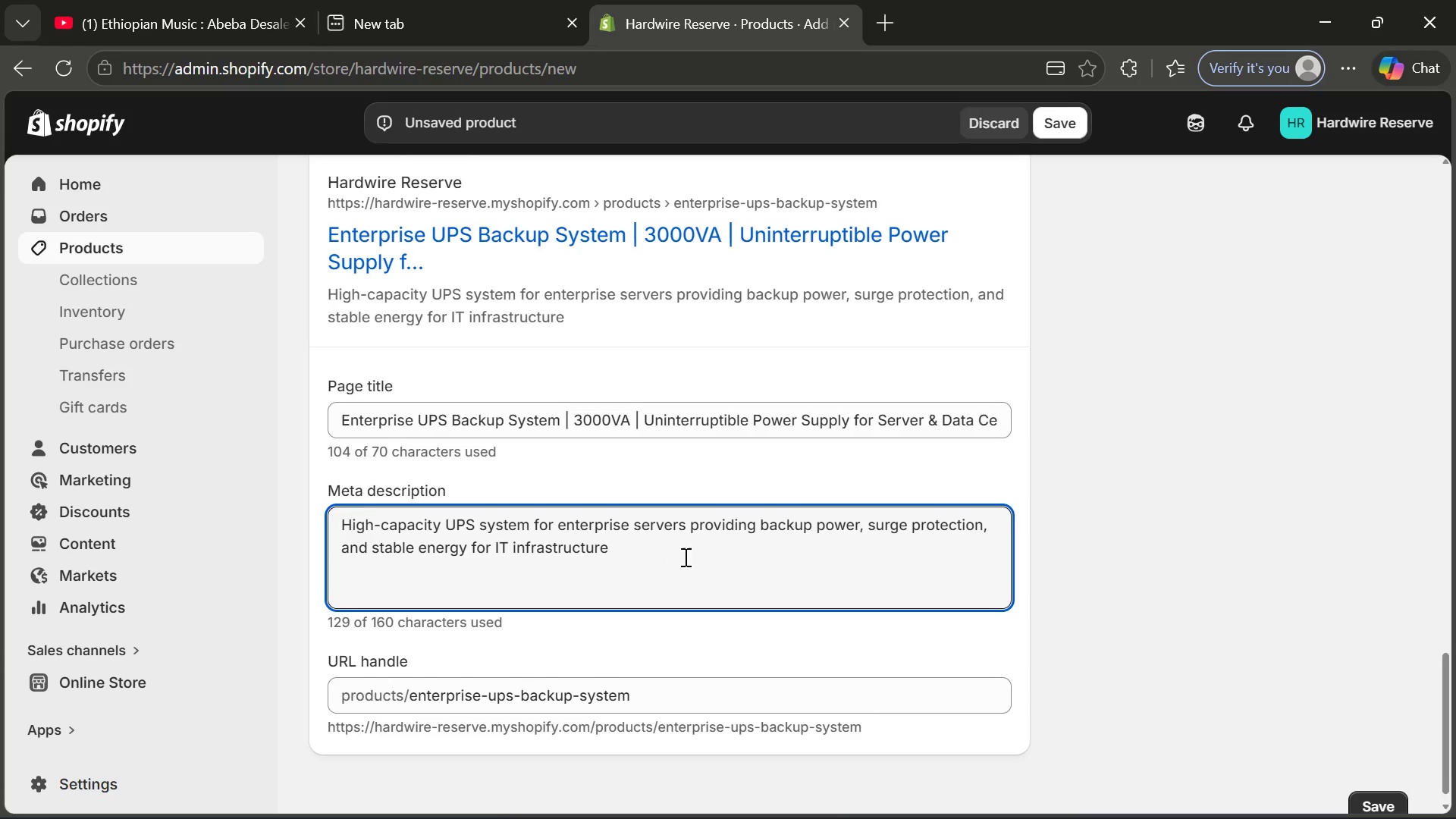 
left_click([688, 557])
 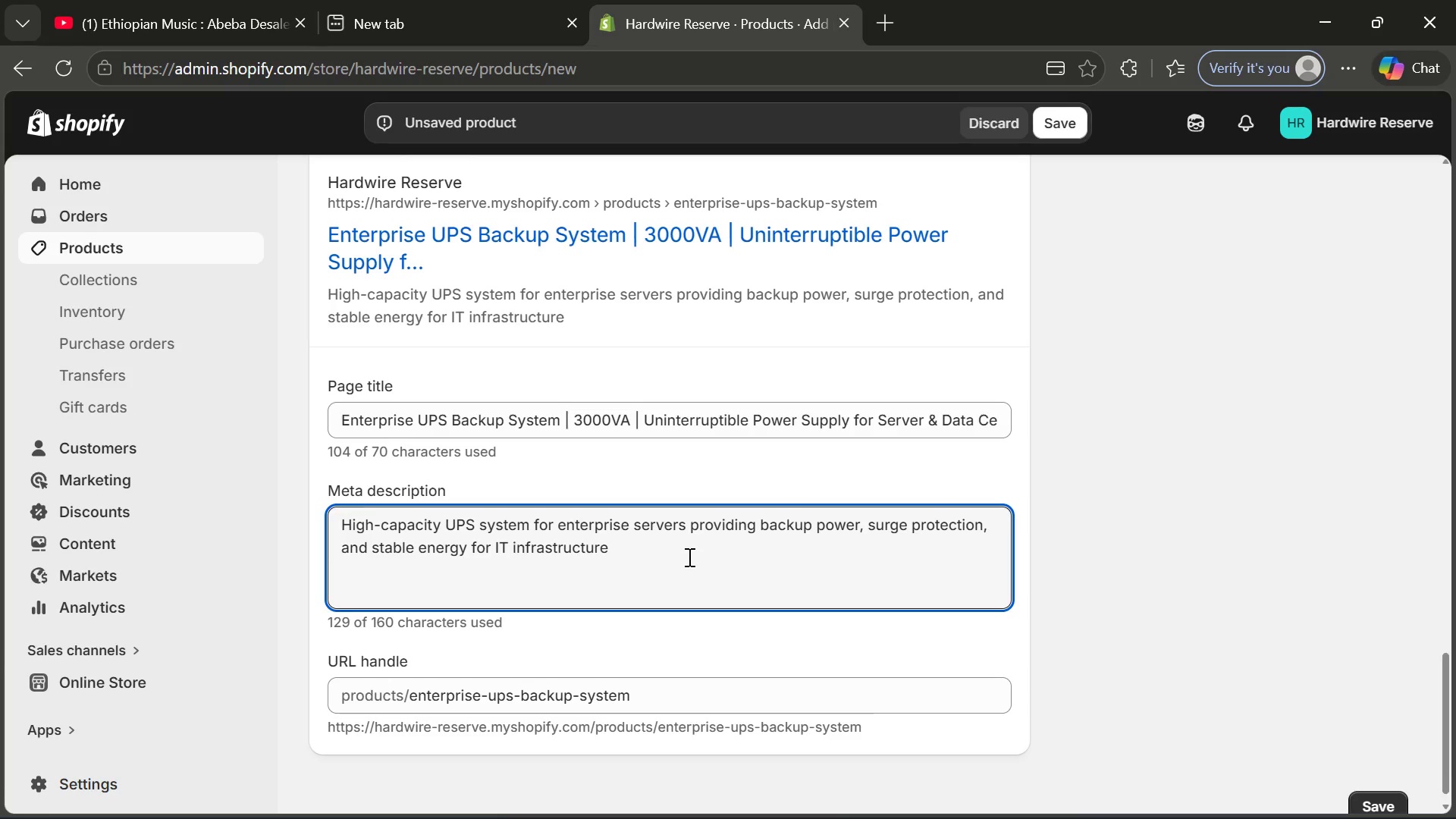 
key(Period)
 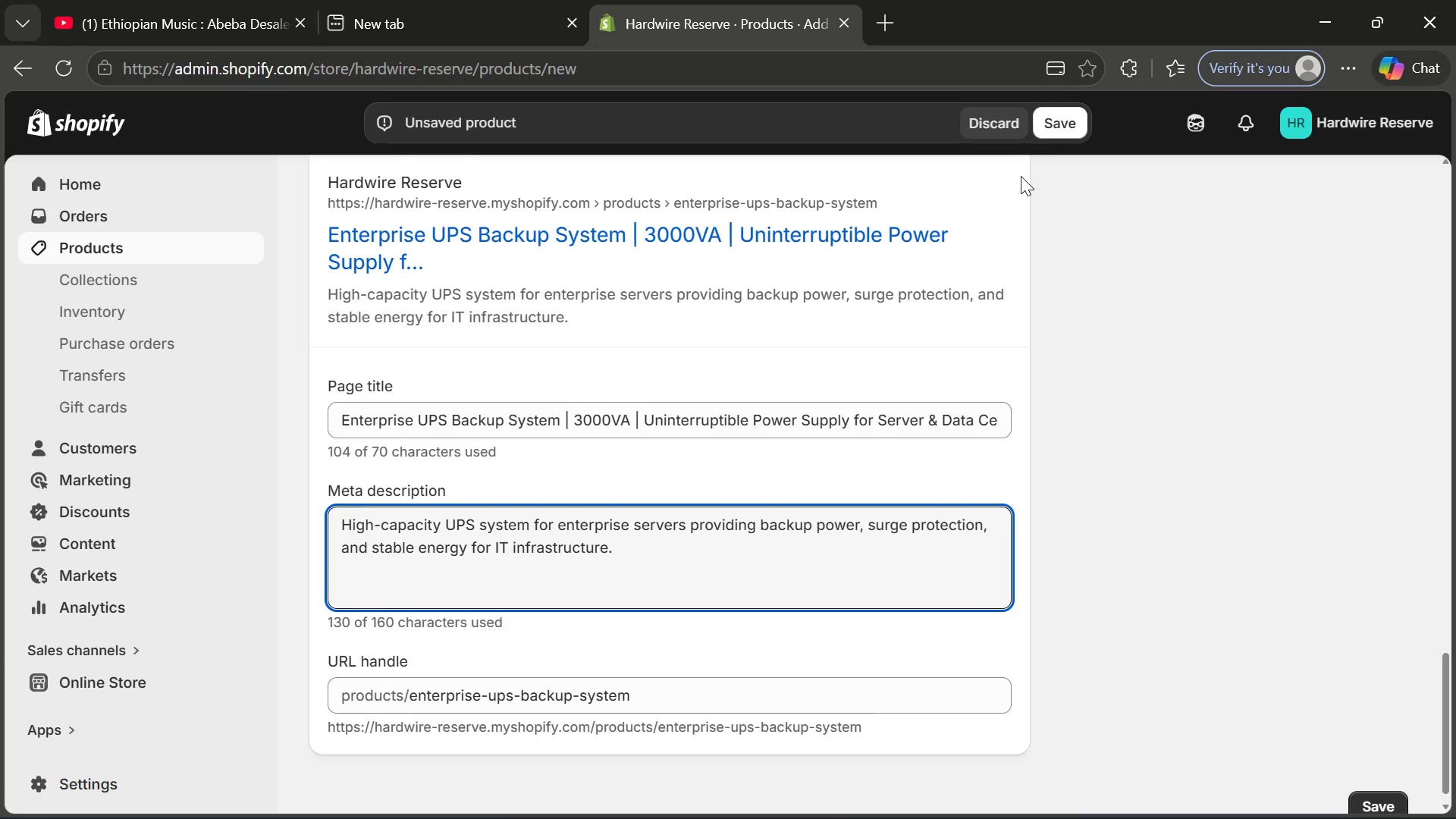 
left_click([1054, 122])
 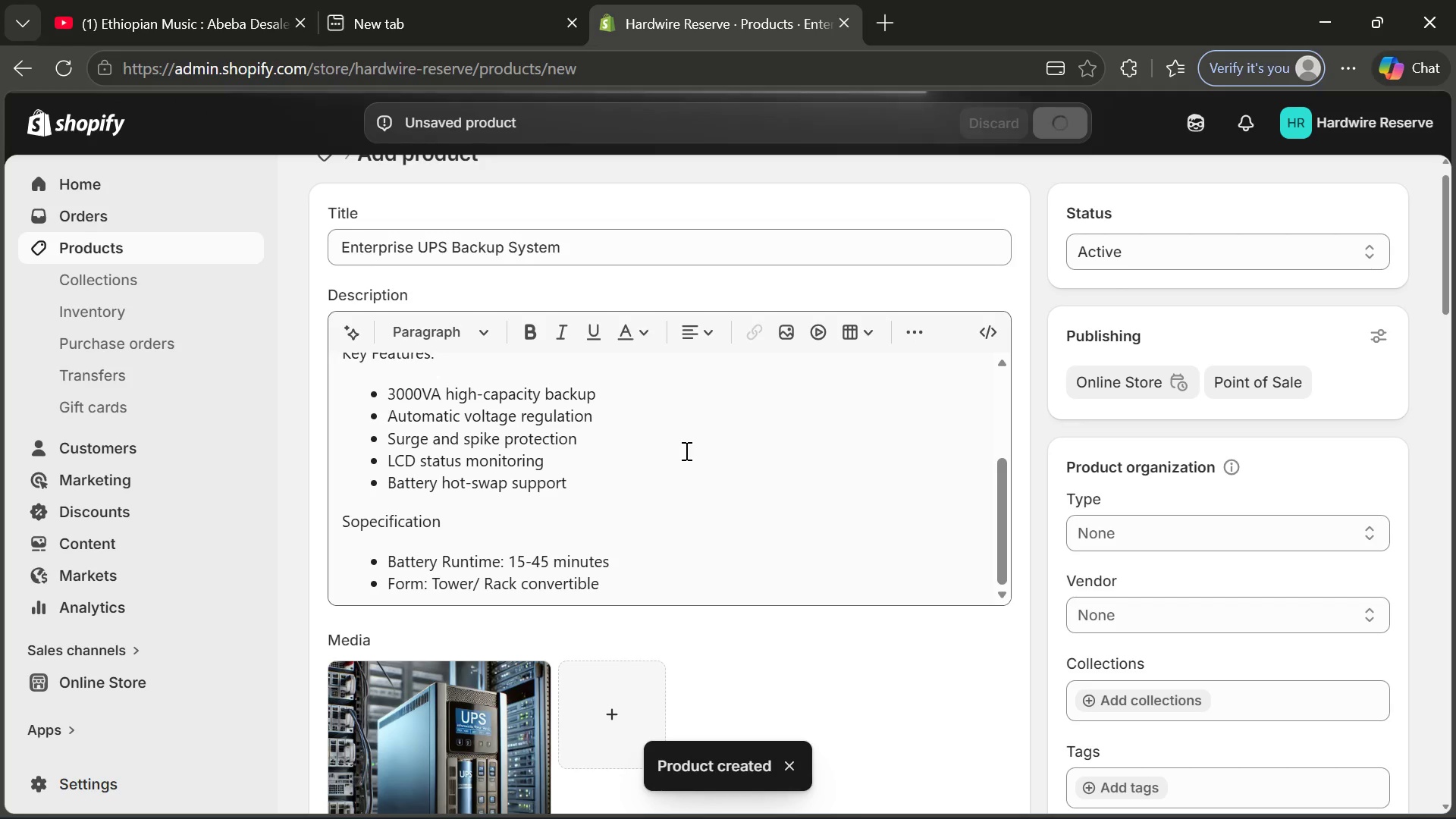 
wait(14.39)
 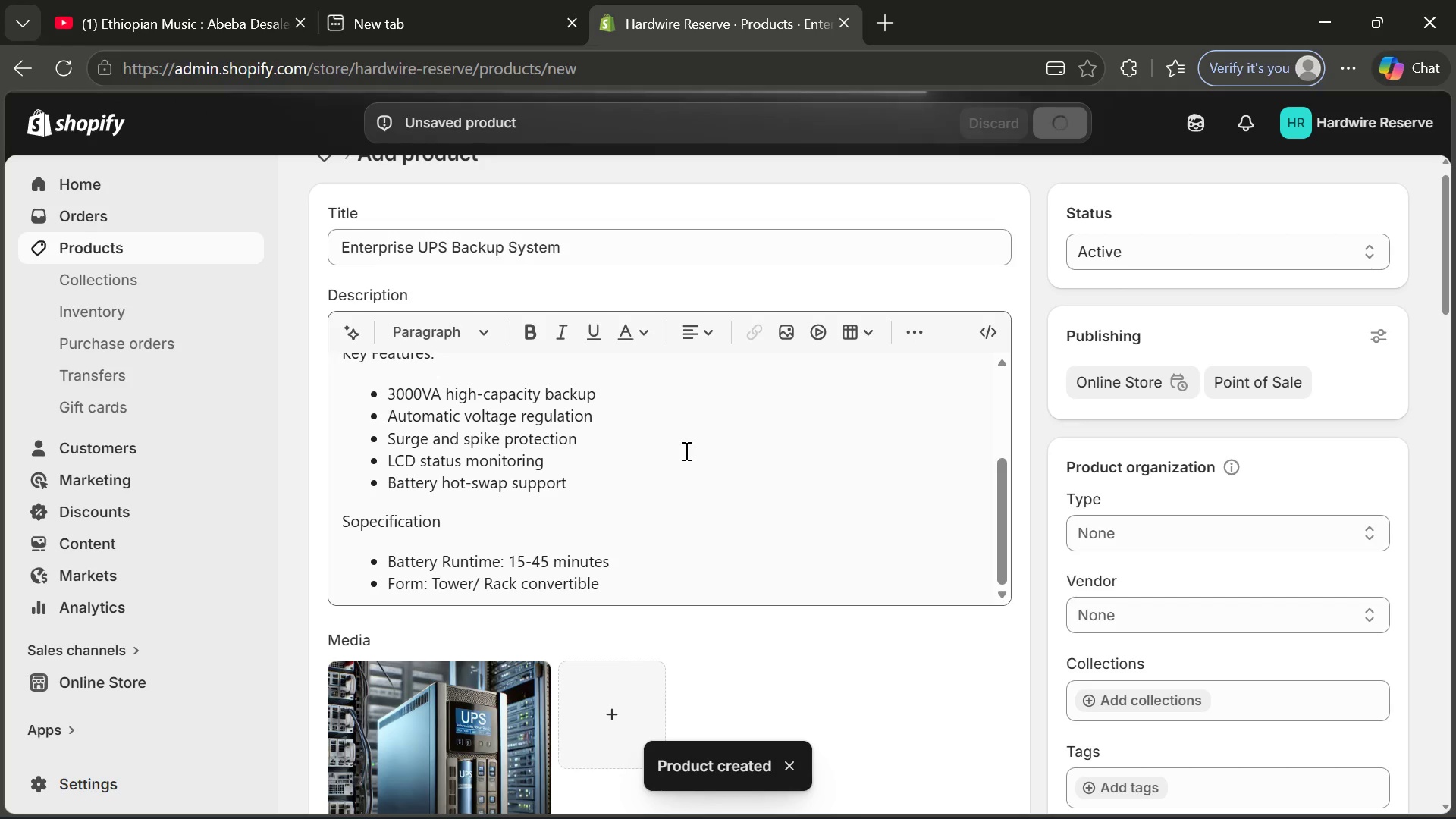 
left_click([250, 235])
 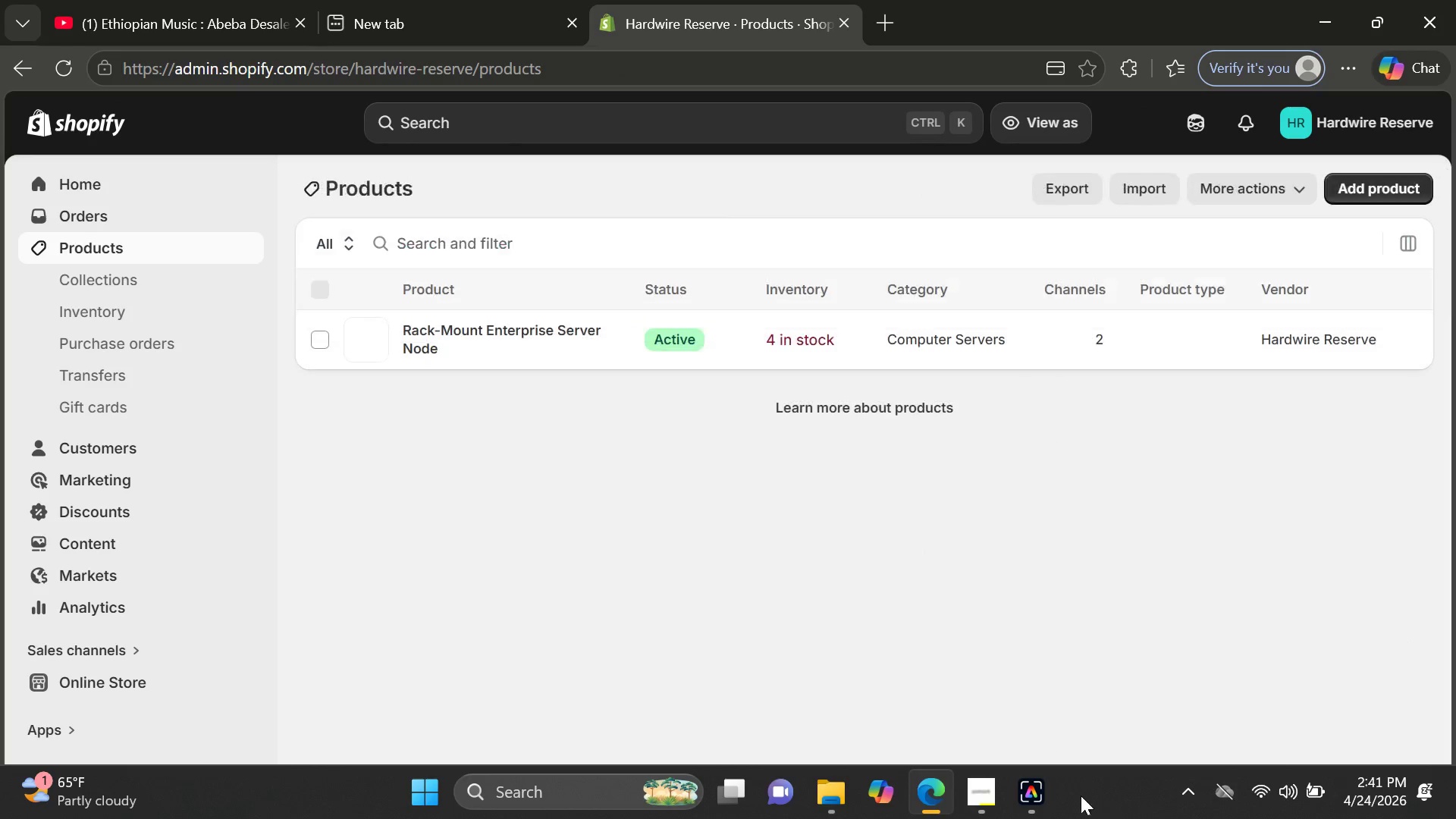 
left_click([978, 799])